 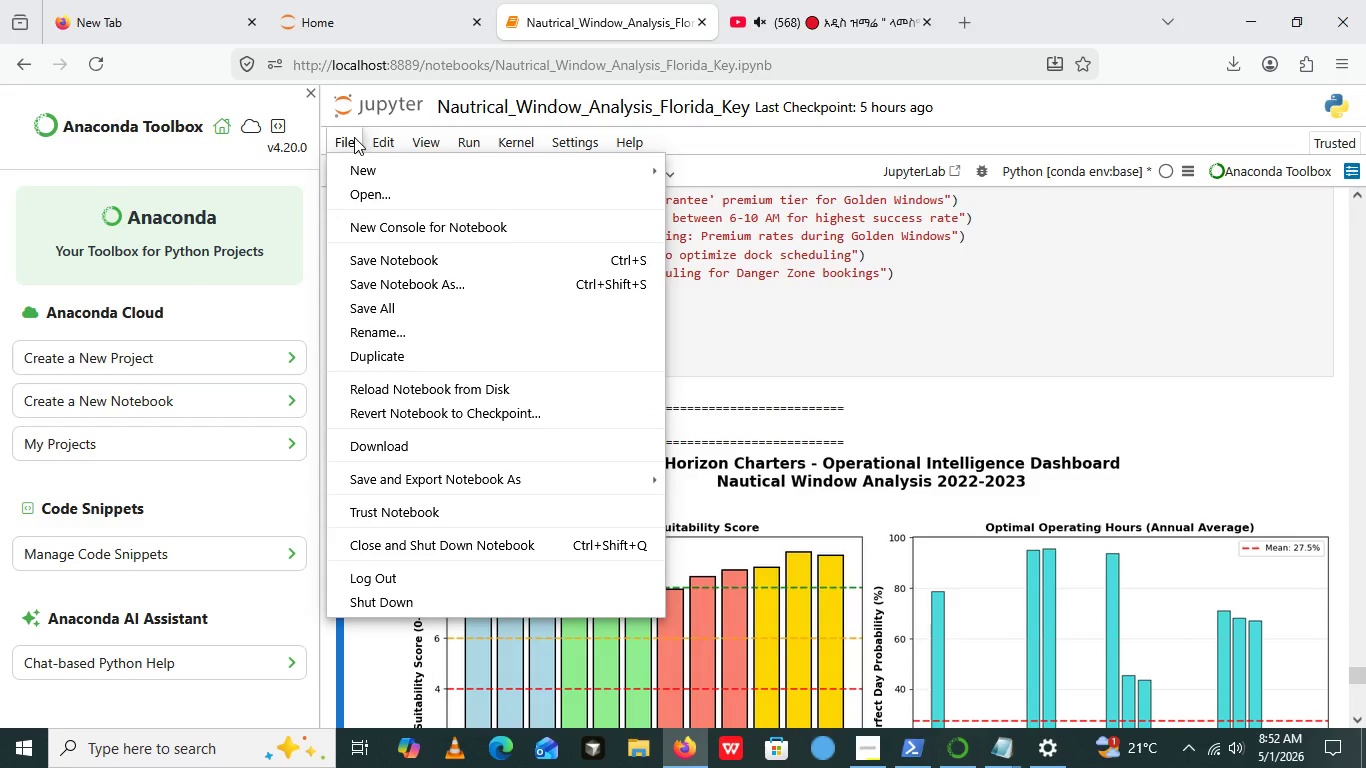 
left_click([354, 137])
 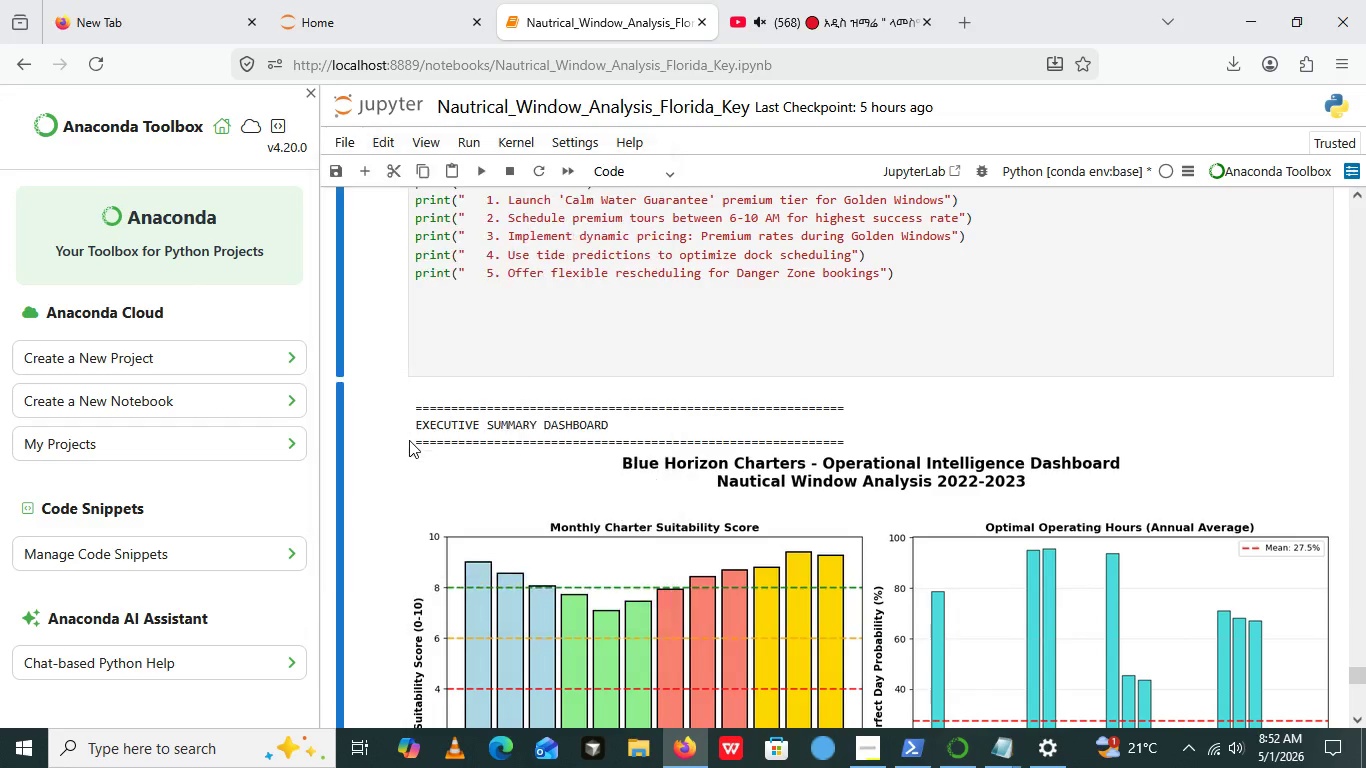 
left_click([409, 440])
 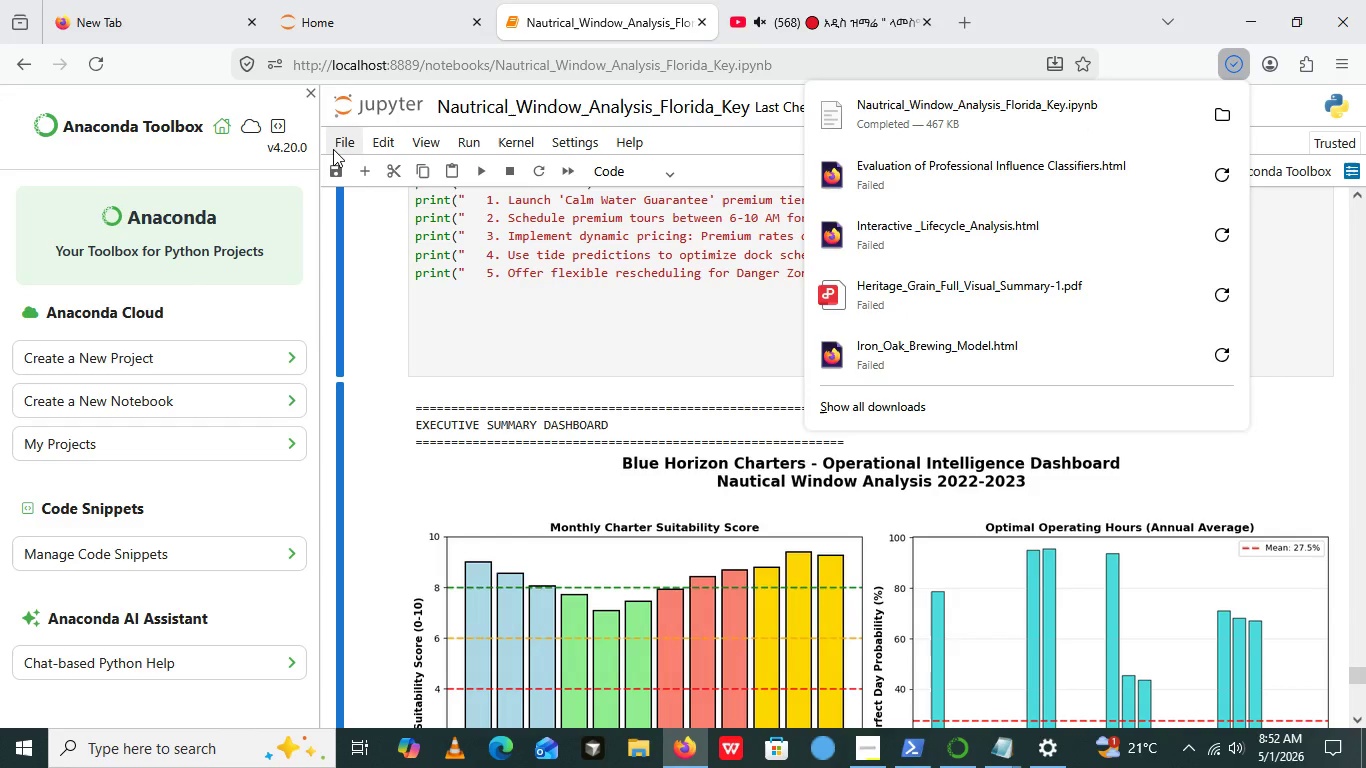 
left_click([333, 149])
 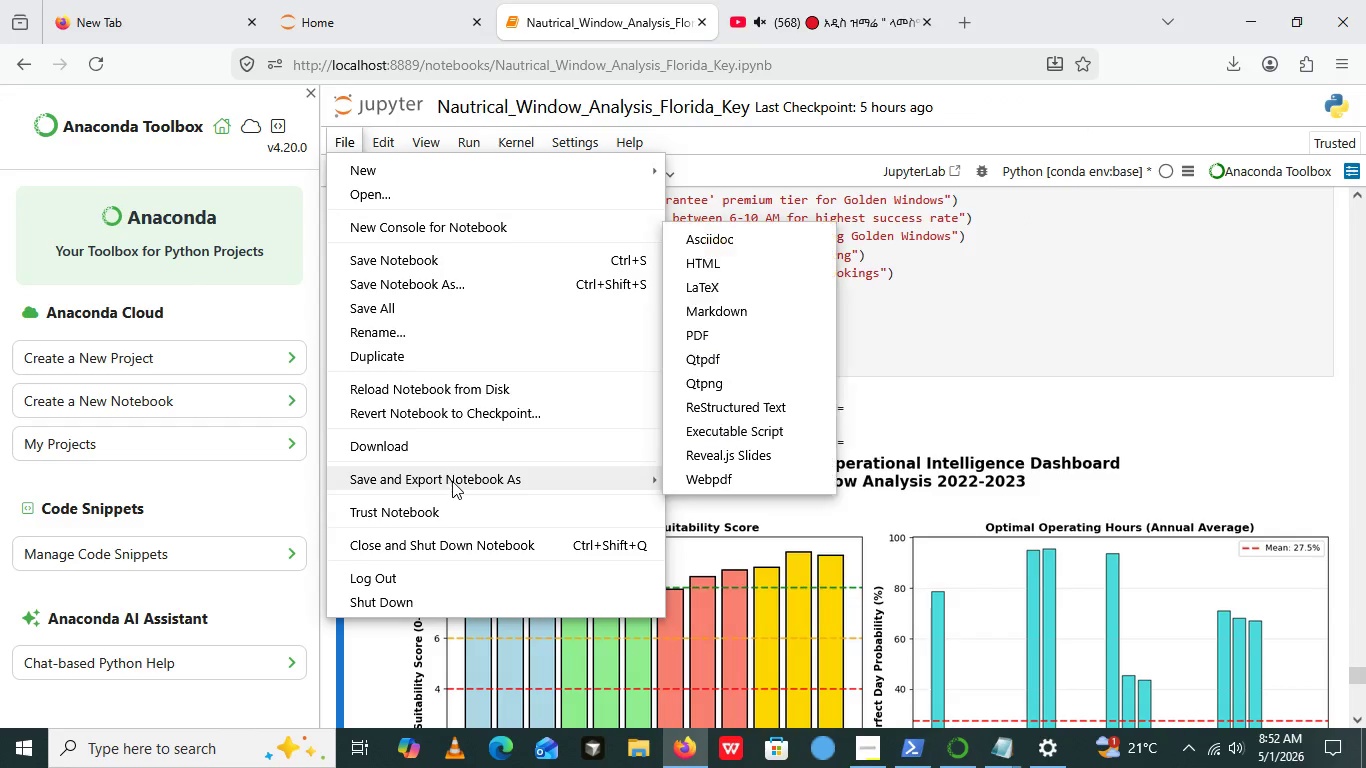 
left_click([452, 481])
 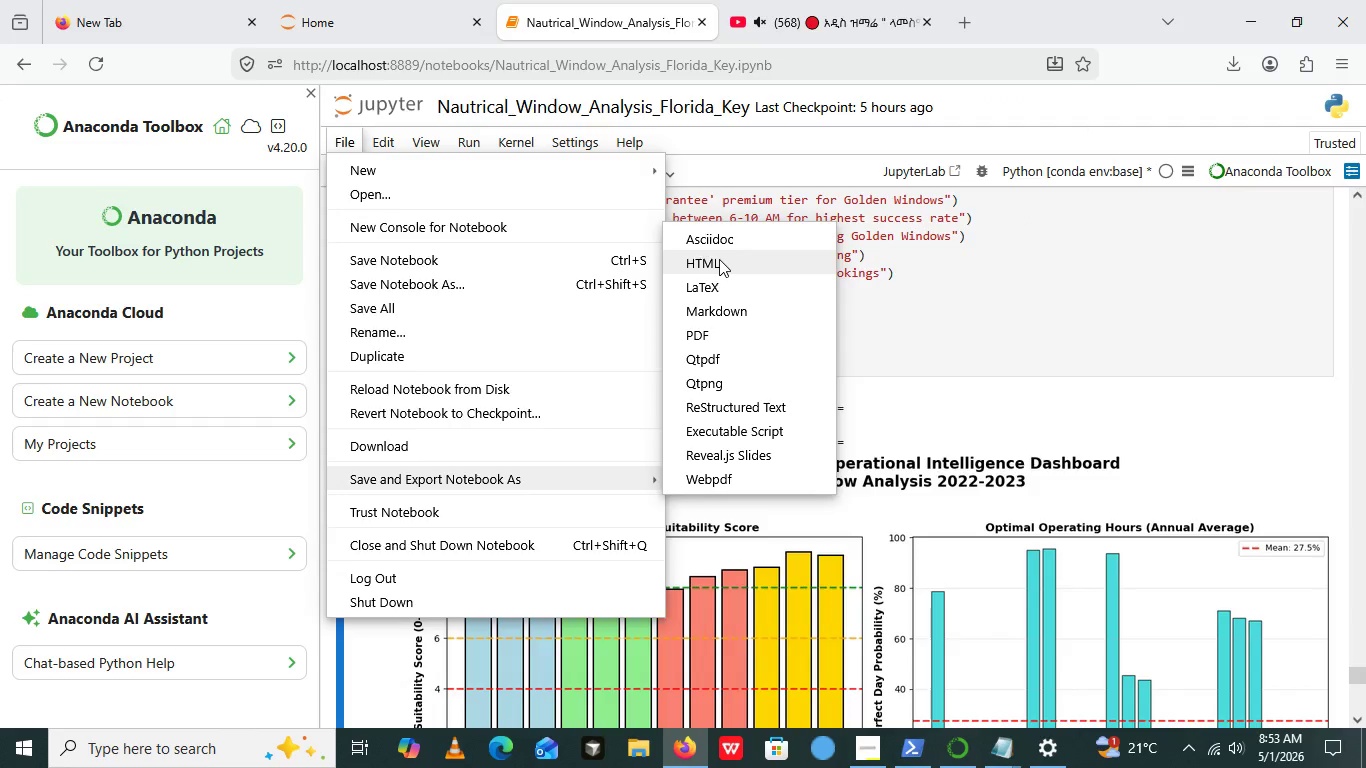 
left_click([719, 259])
 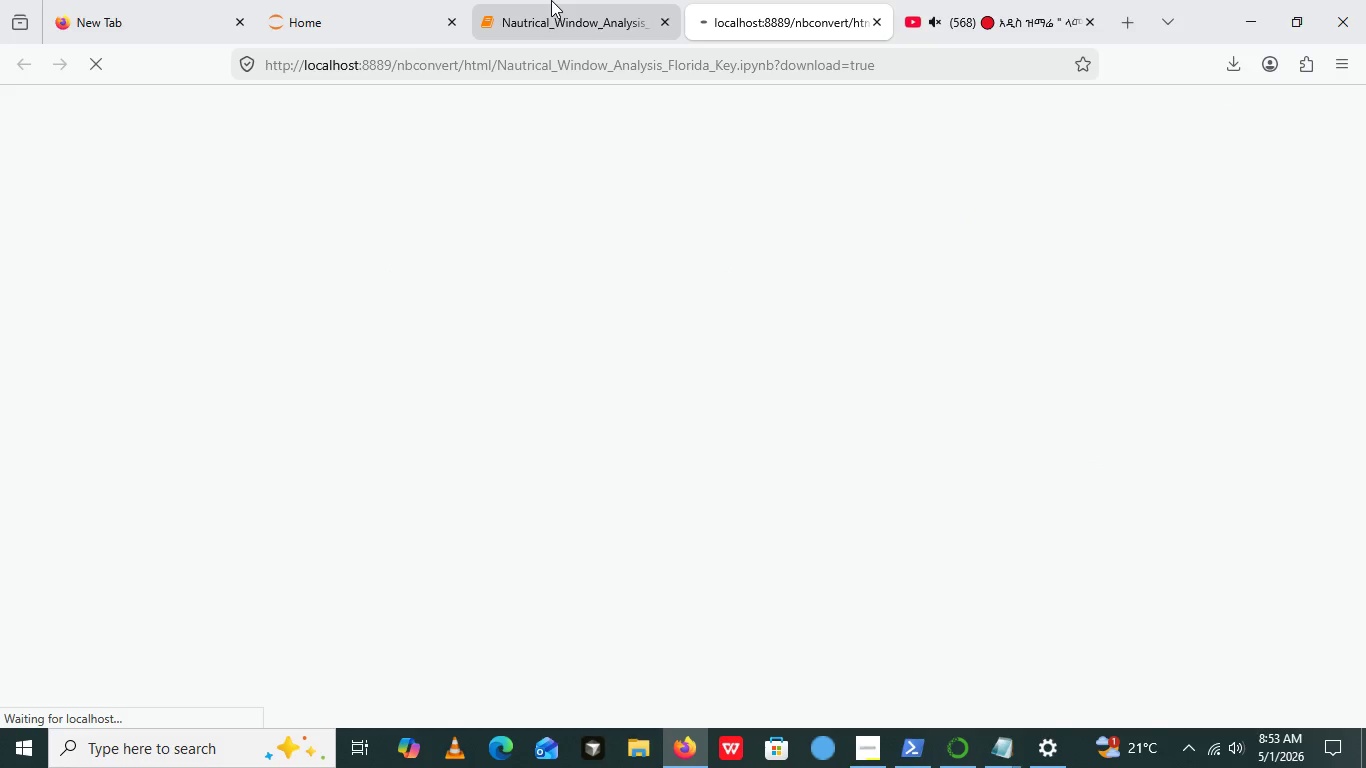 
left_click([551, 0])
 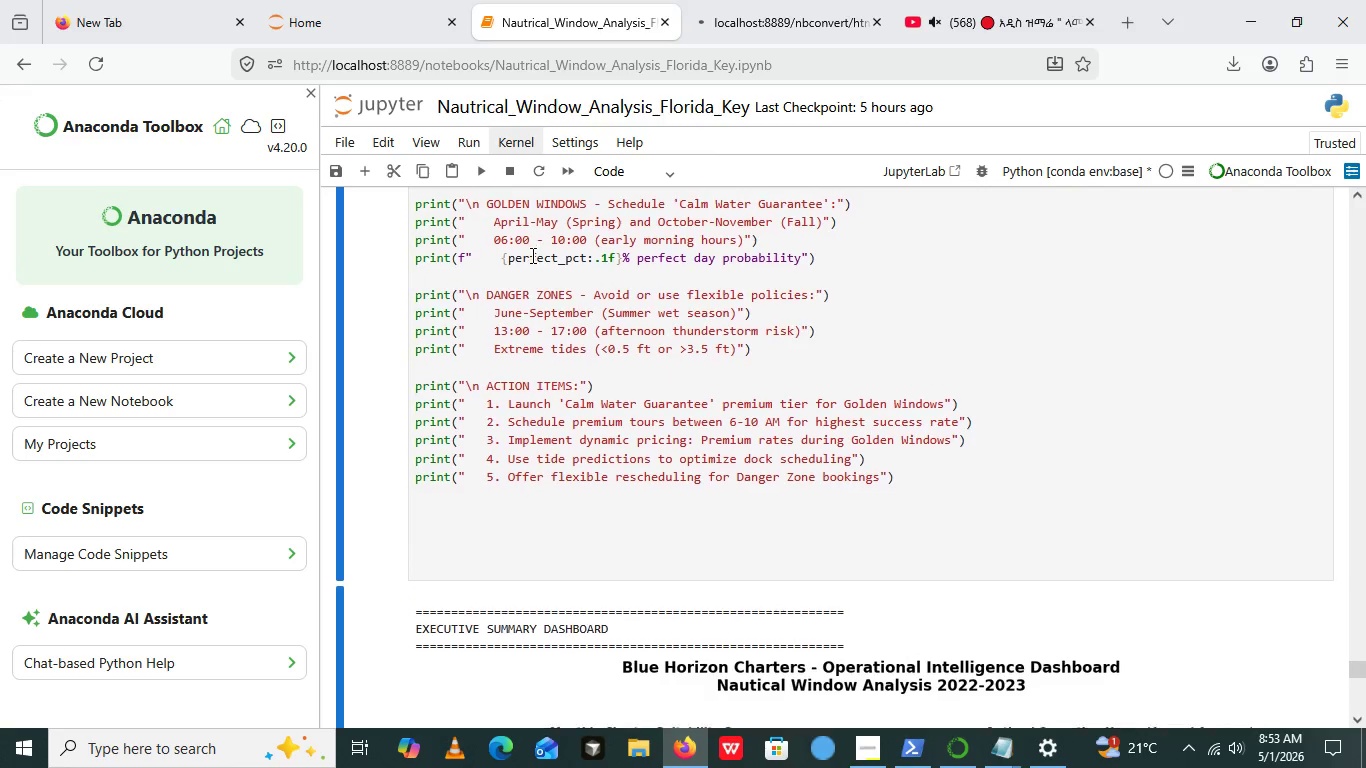 
scroll: coordinate [475, 398], scroll_direction: up, amount: 166.0
 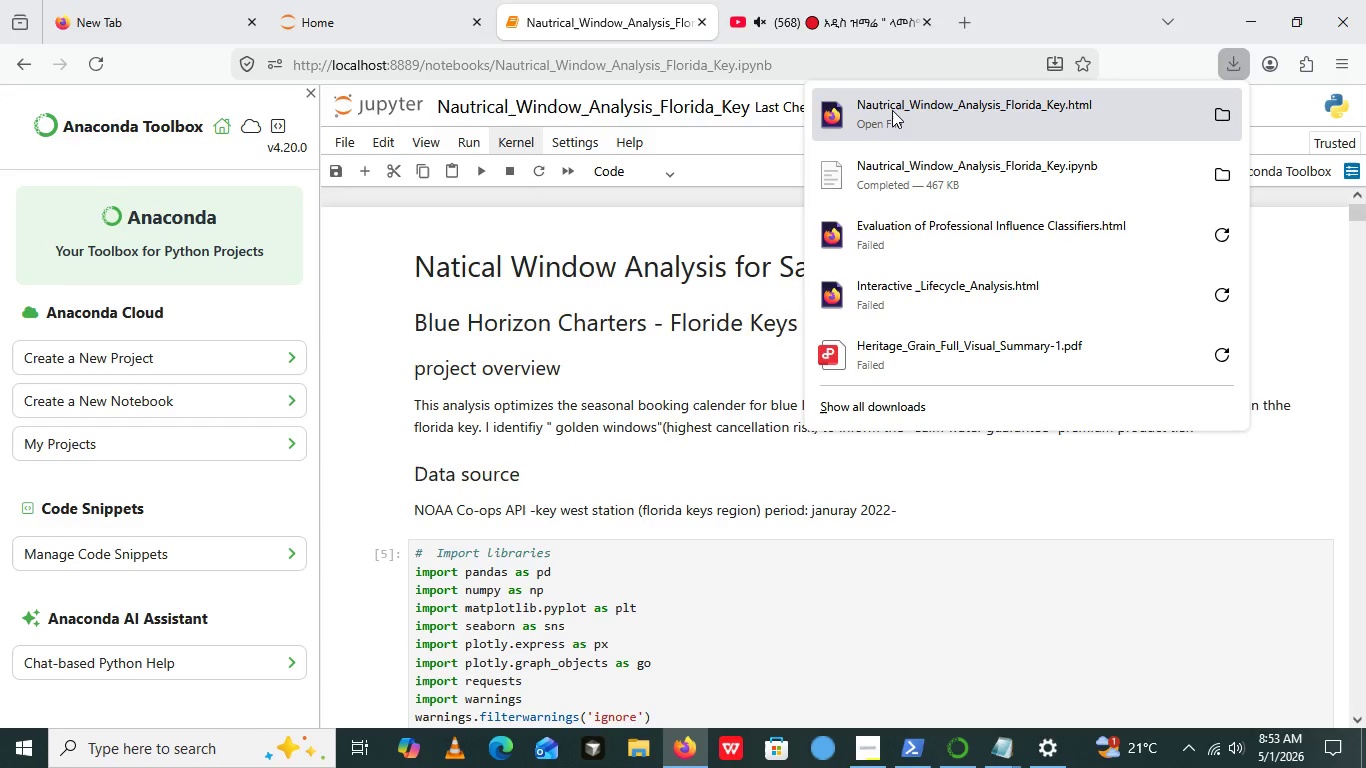 
left_click([892, 117])
 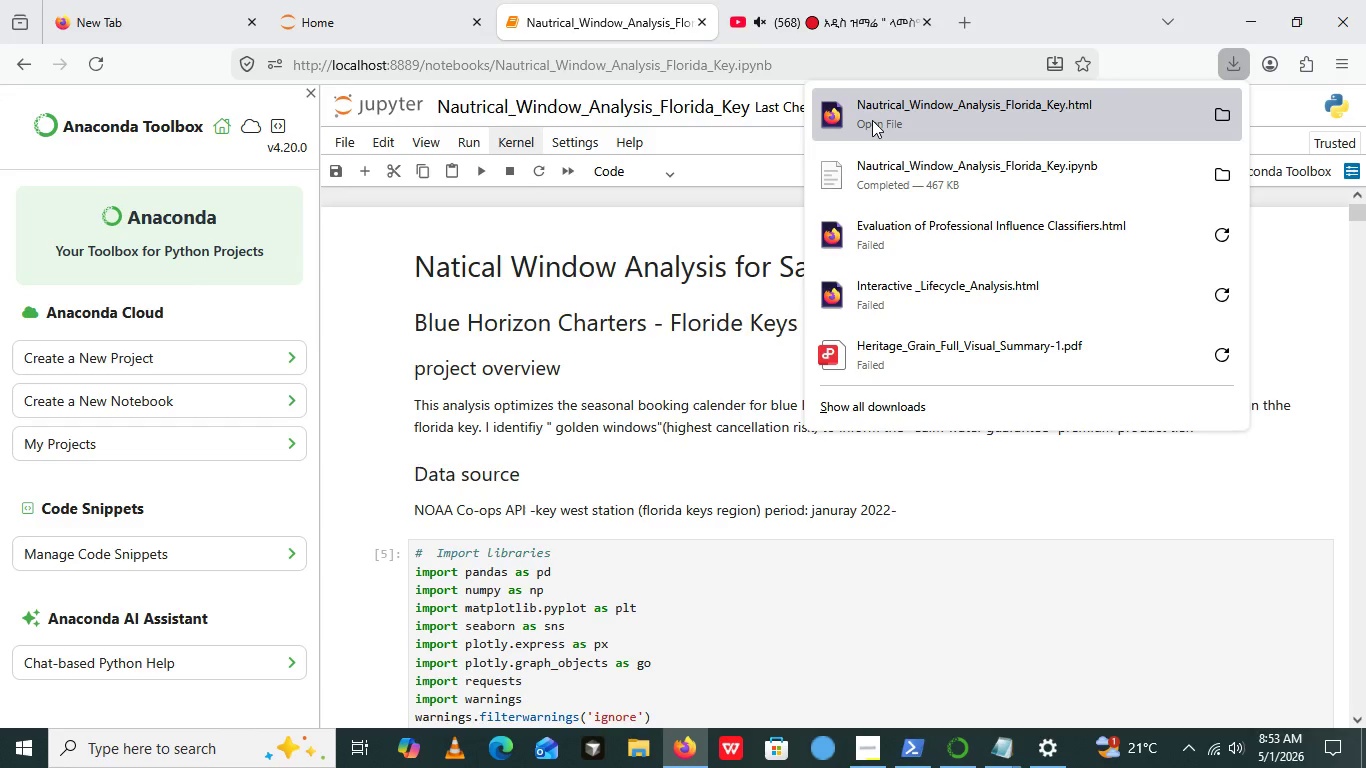 
left_click([872, 120])
 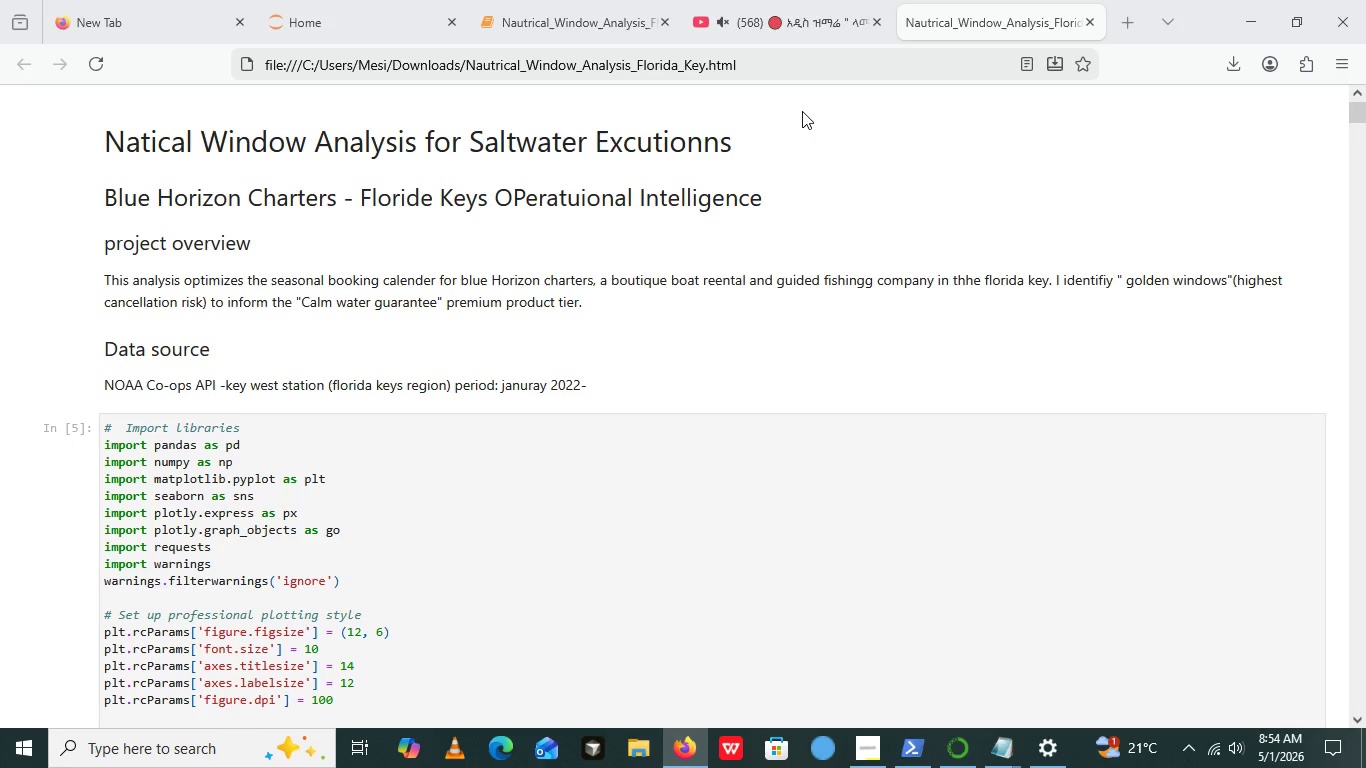 
wait(46.38)
 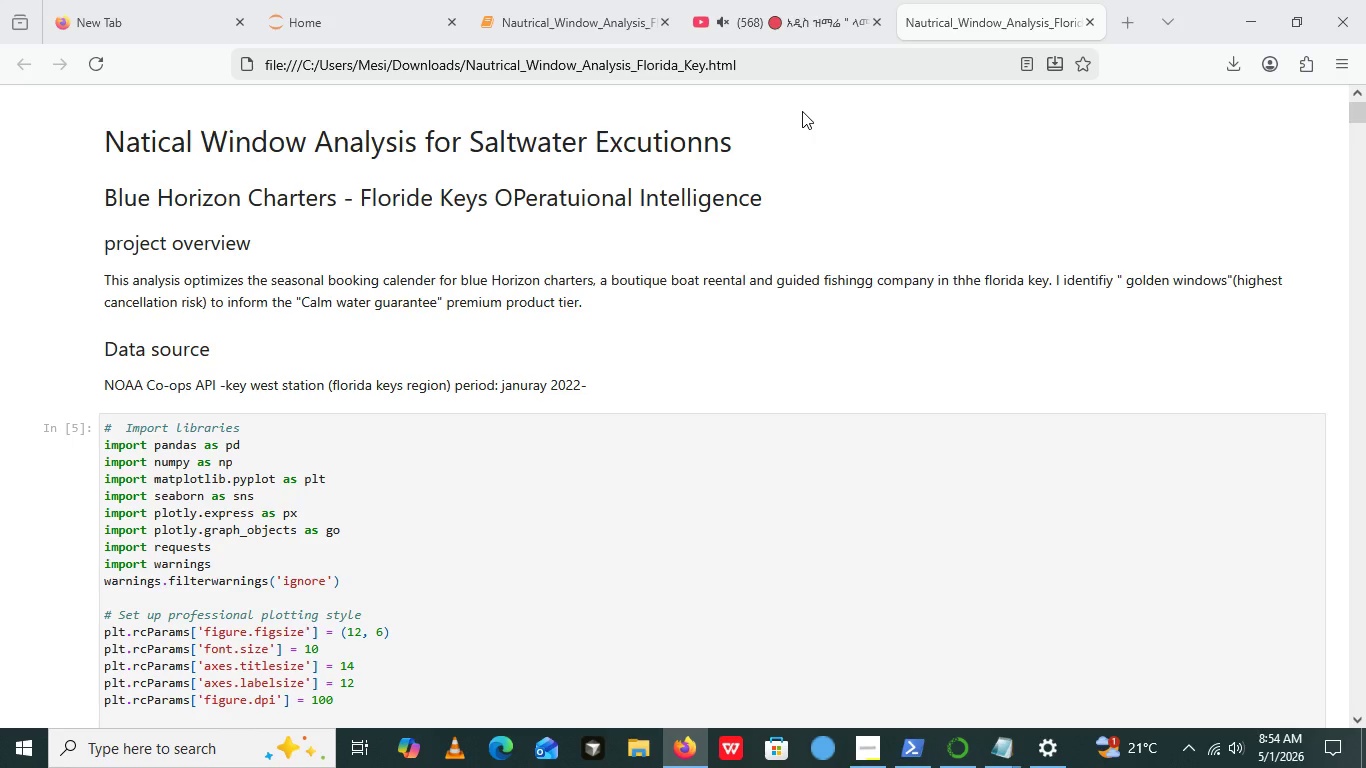 
scroll: coordinate [766, 331], scroll_direction: down, amount: 7.0
 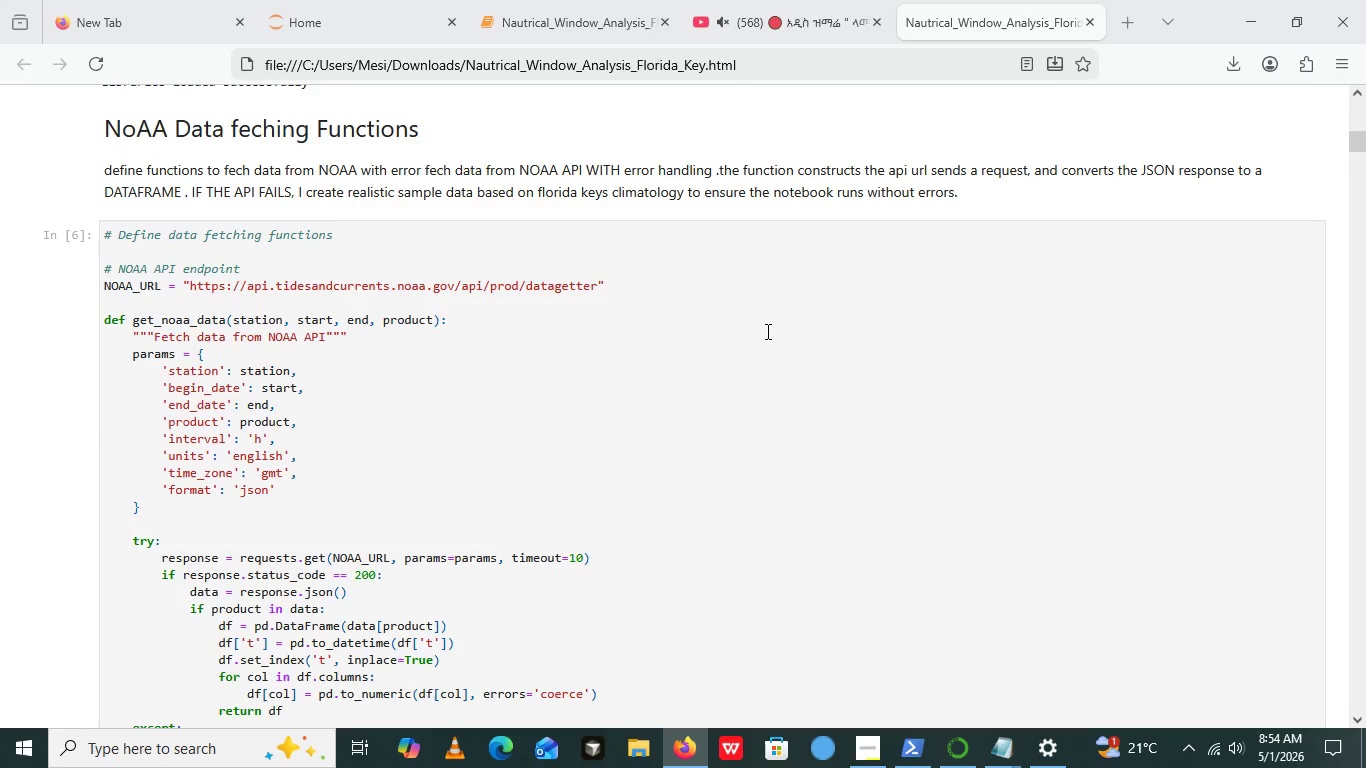 
key(Control+P)
 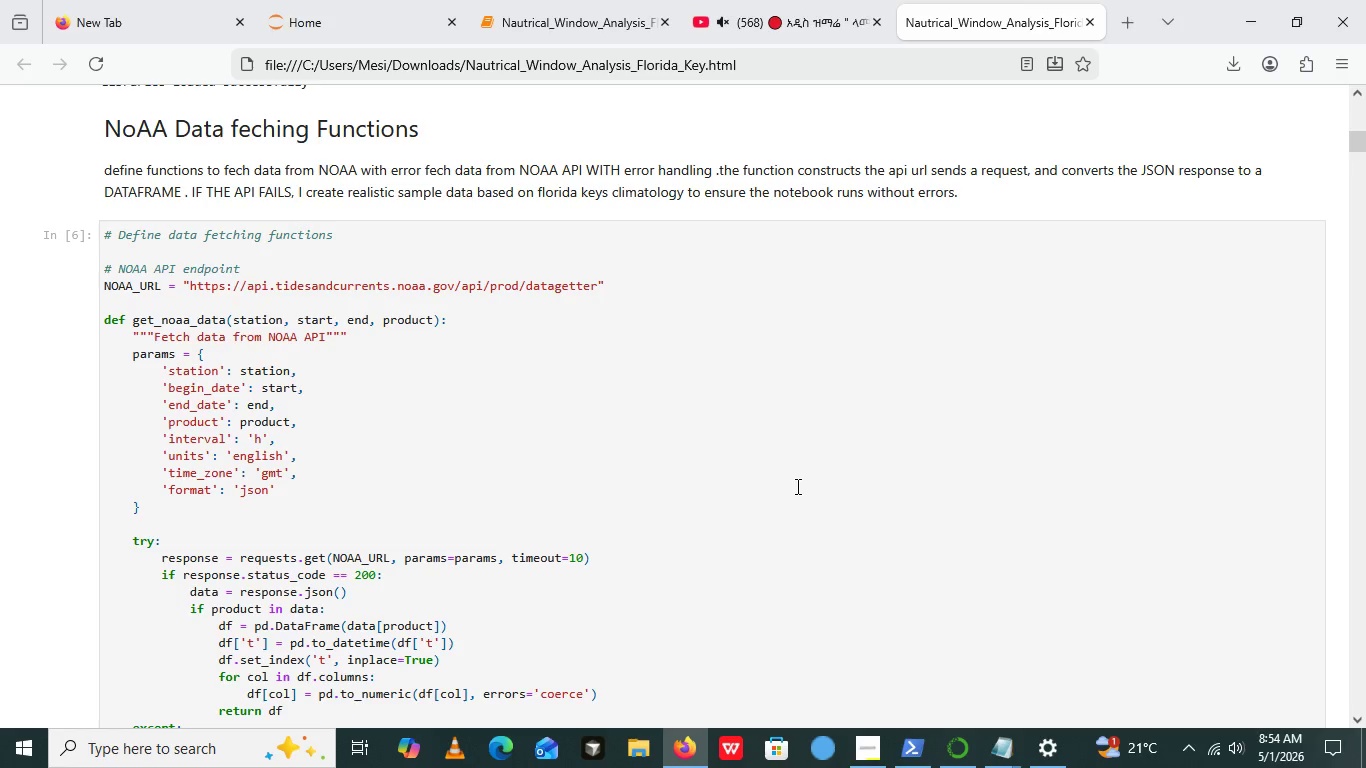 
left_click([796, 488])
 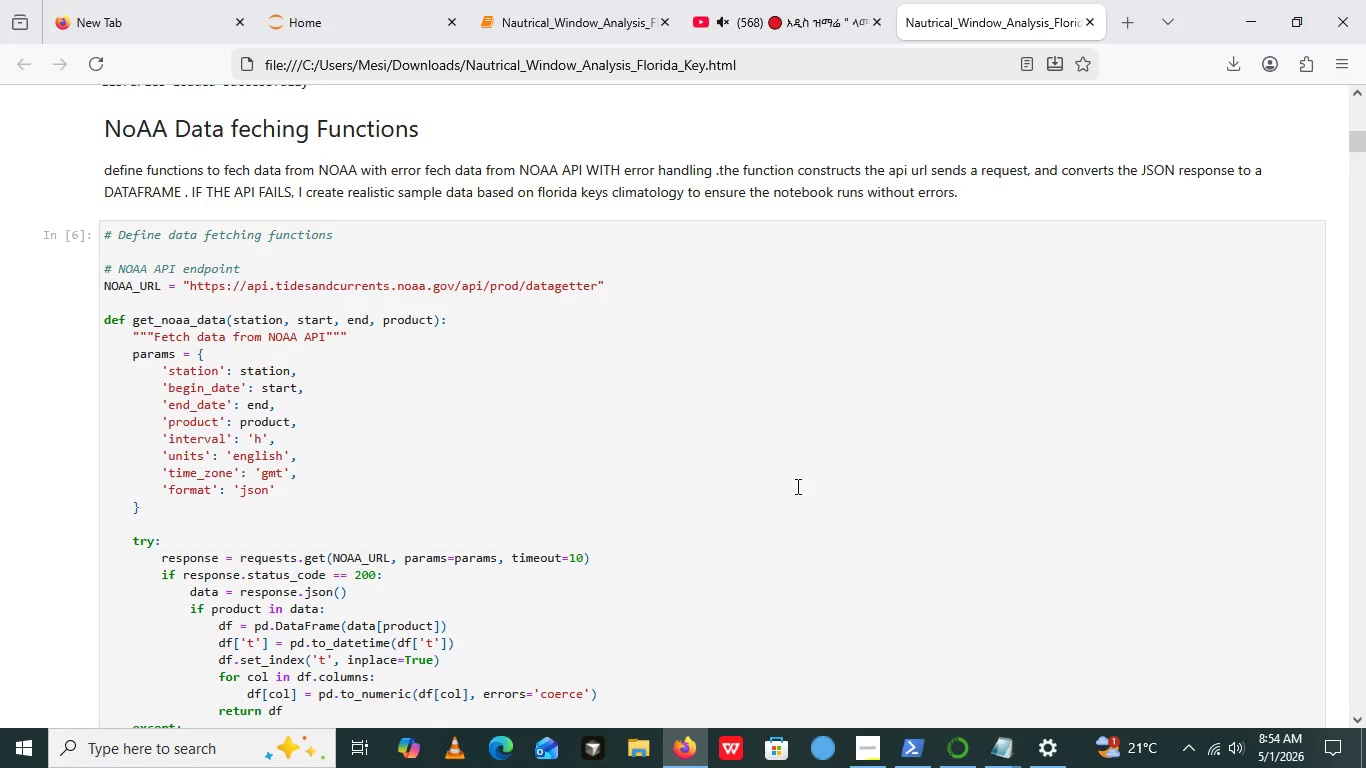 
key(Control+P)
 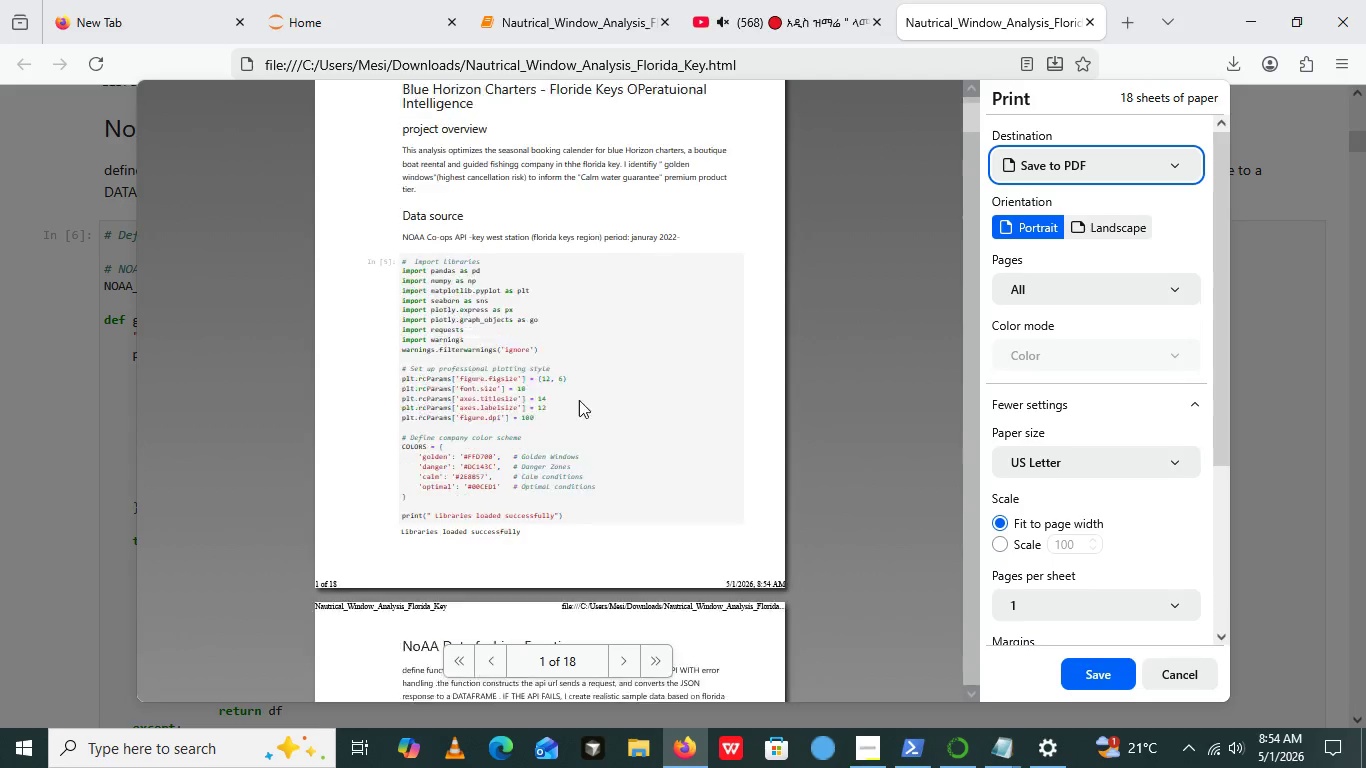 
scroll: coordinate [490, 541], scroll_direction: down, amount: 83.0
 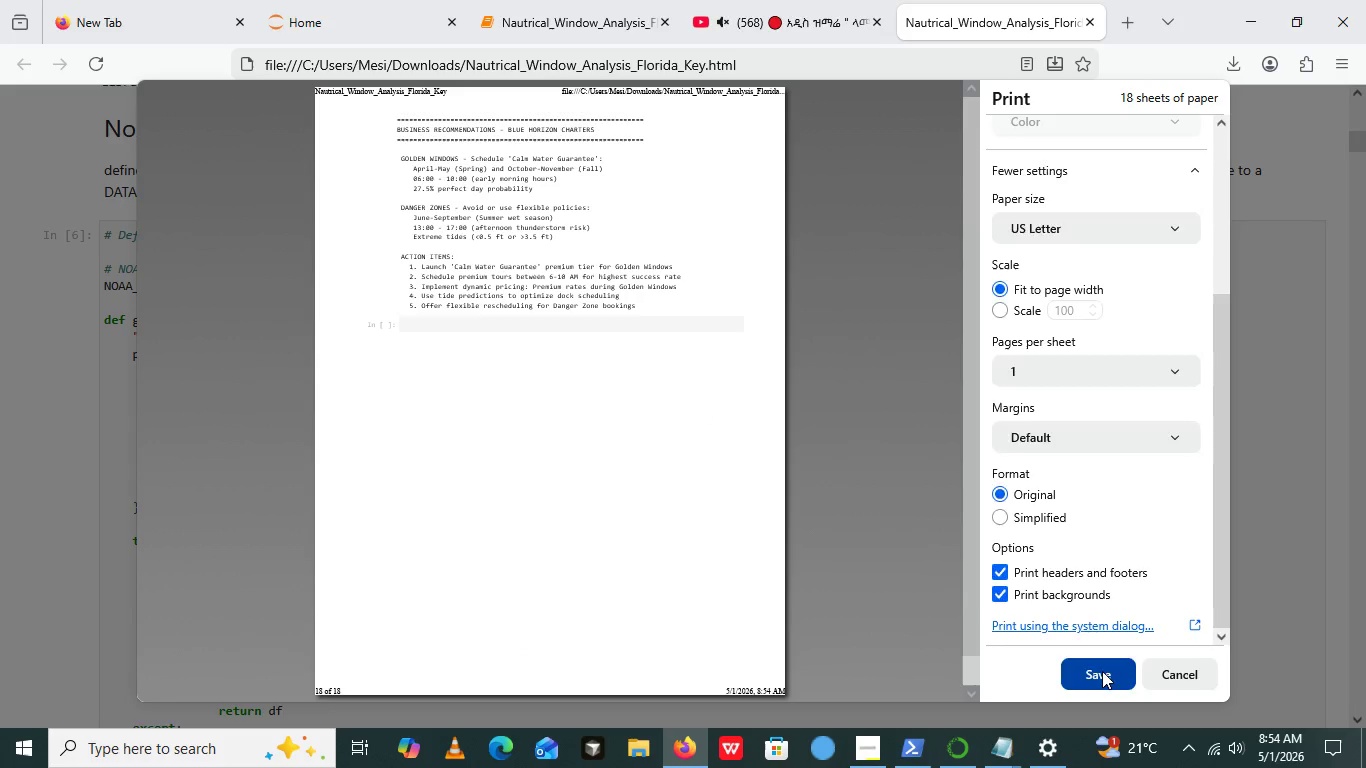 
left_click([1102, 671])
 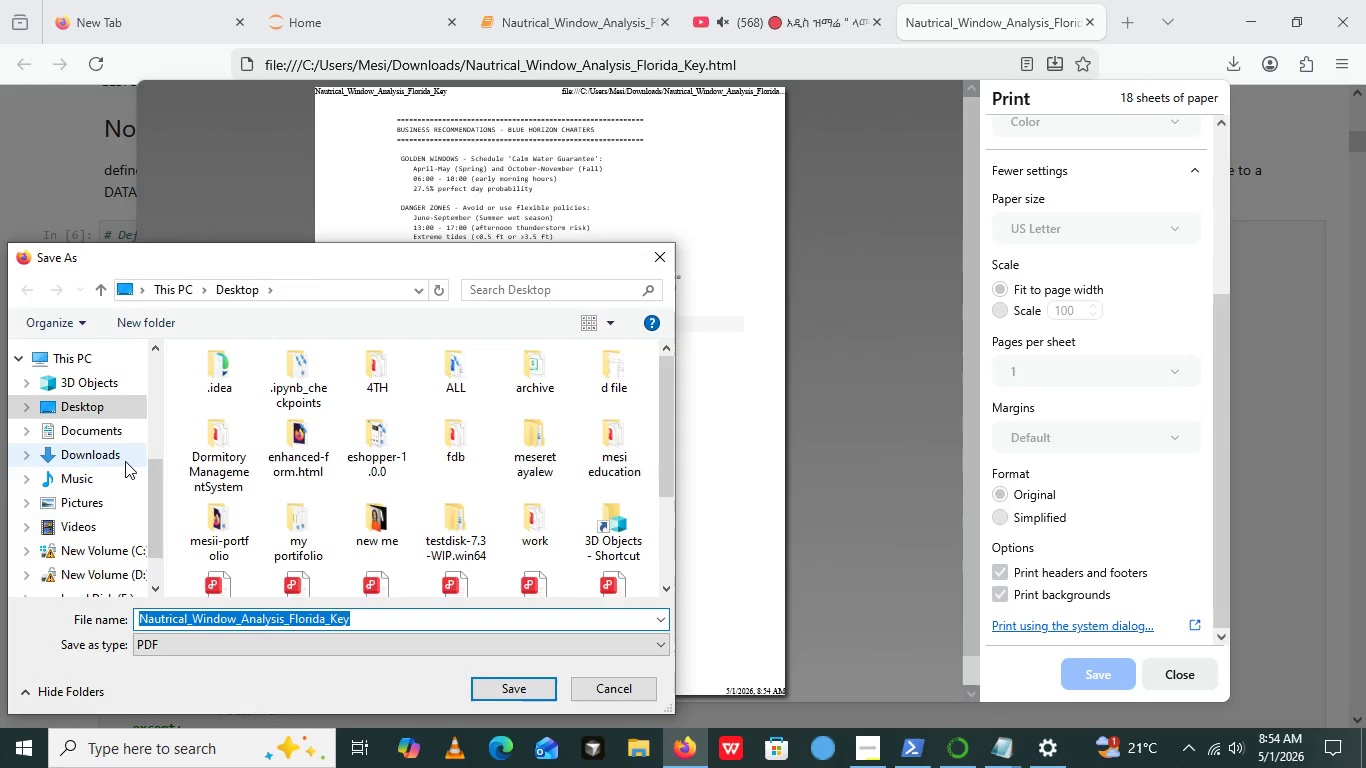 
wait(6.83)
 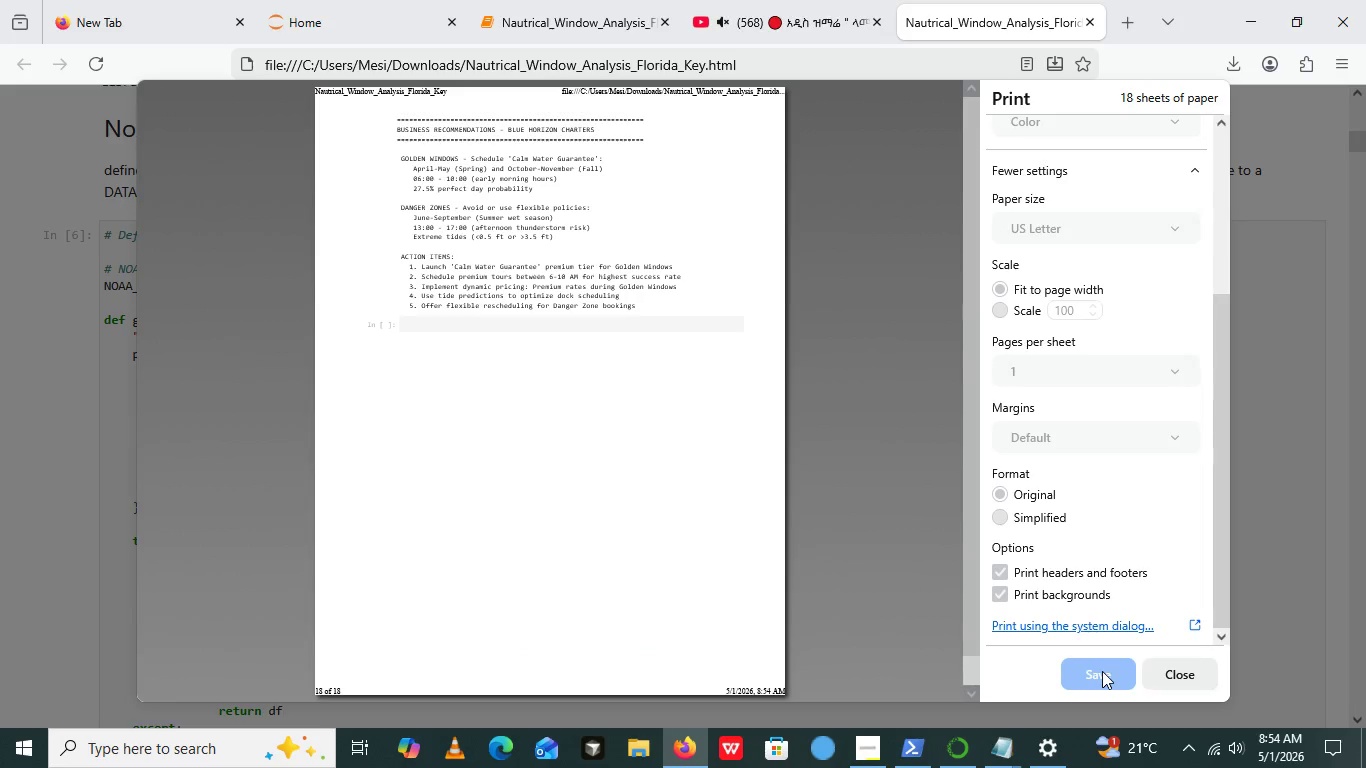 
left_click([114, 400])
 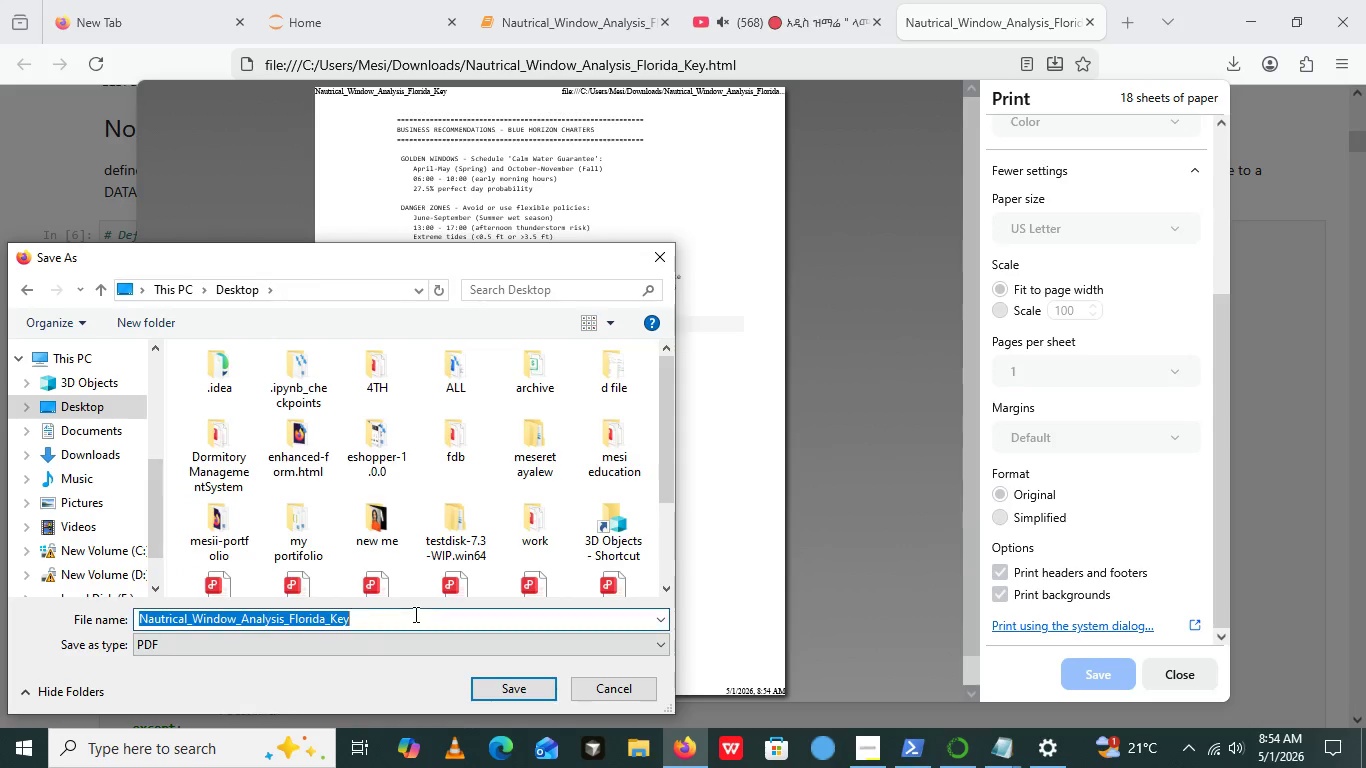 
left_click([414, 614])
 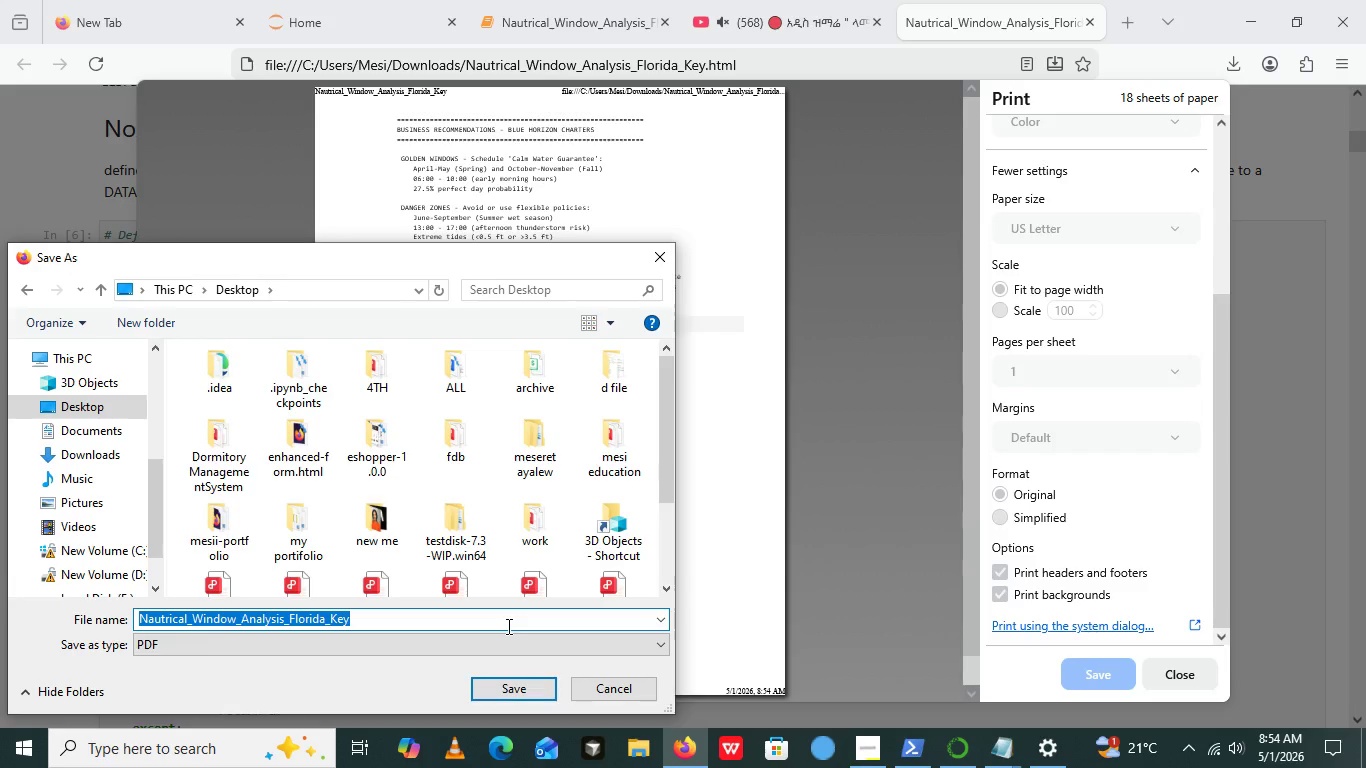 
key(Control+C)
 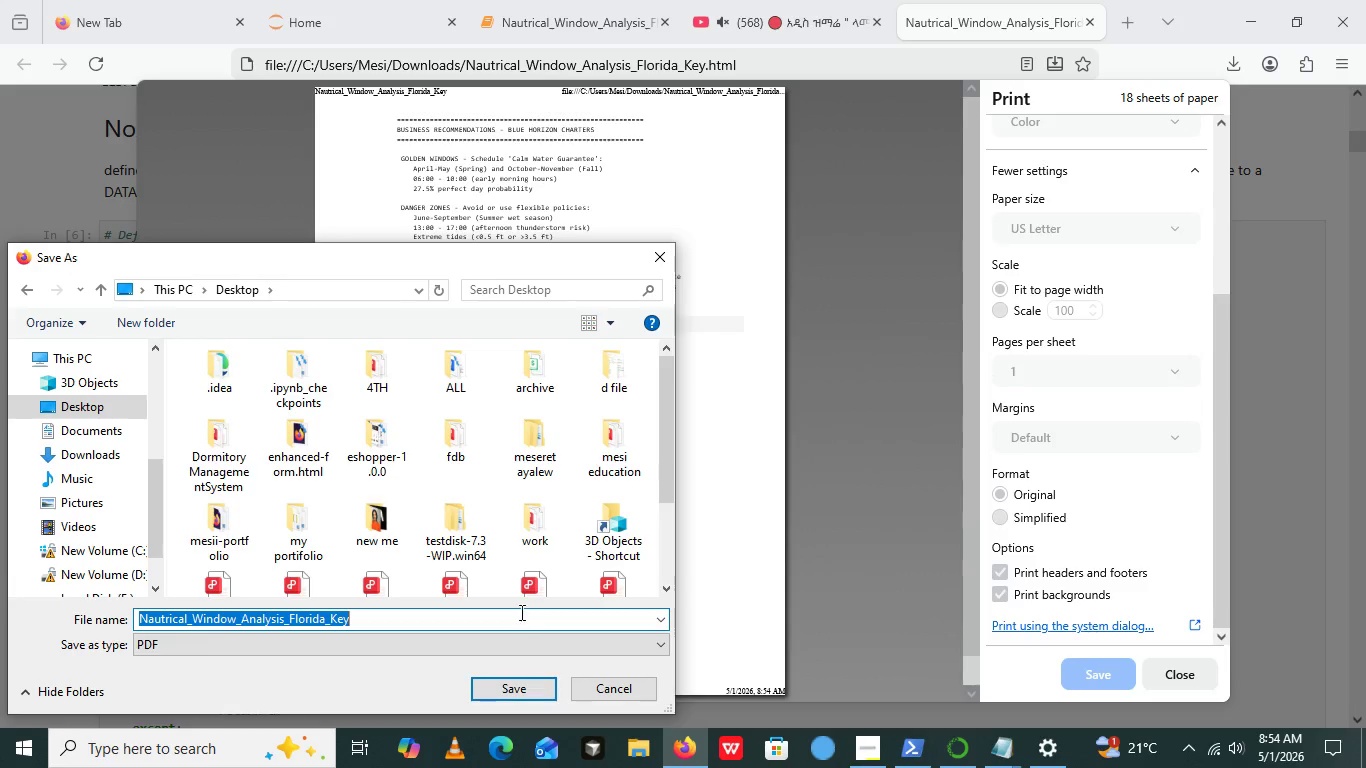 
left_click([520, 607])
 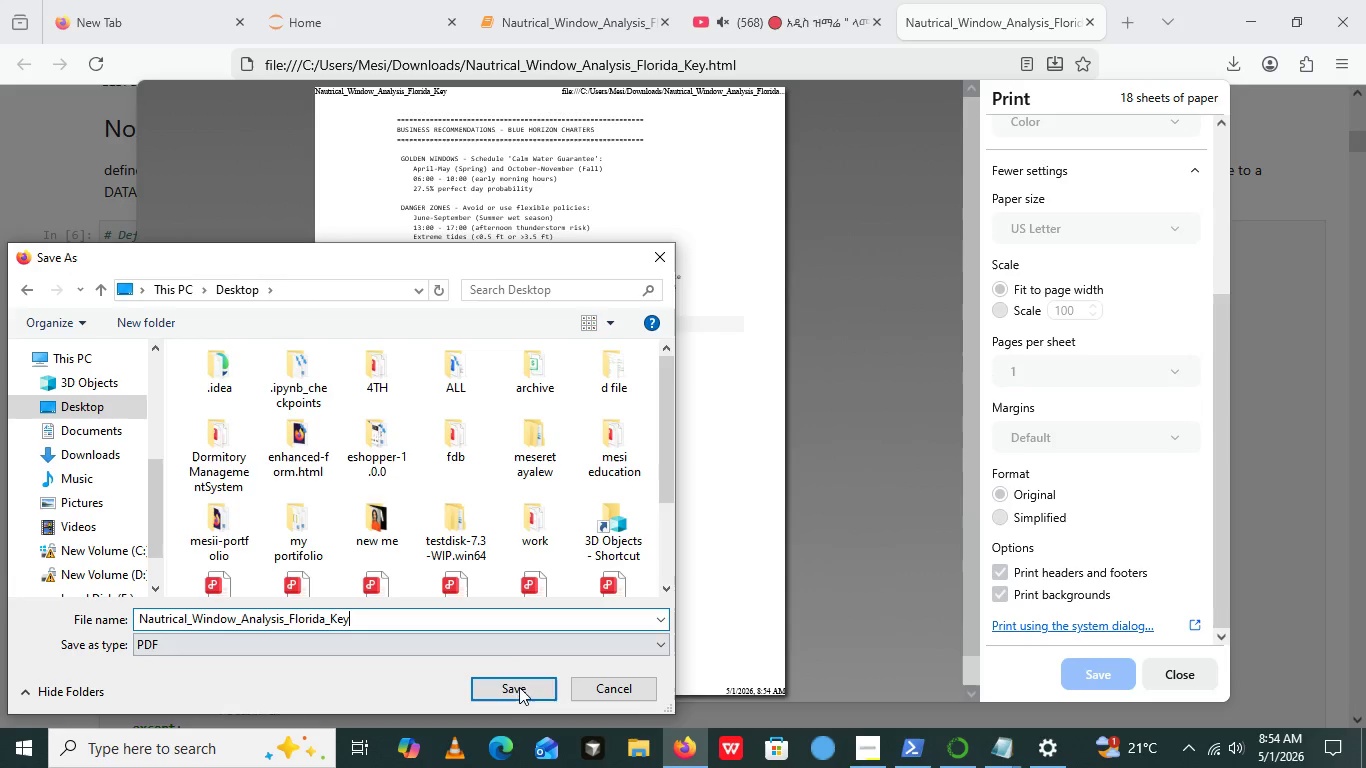 
left_click([520, 616])
 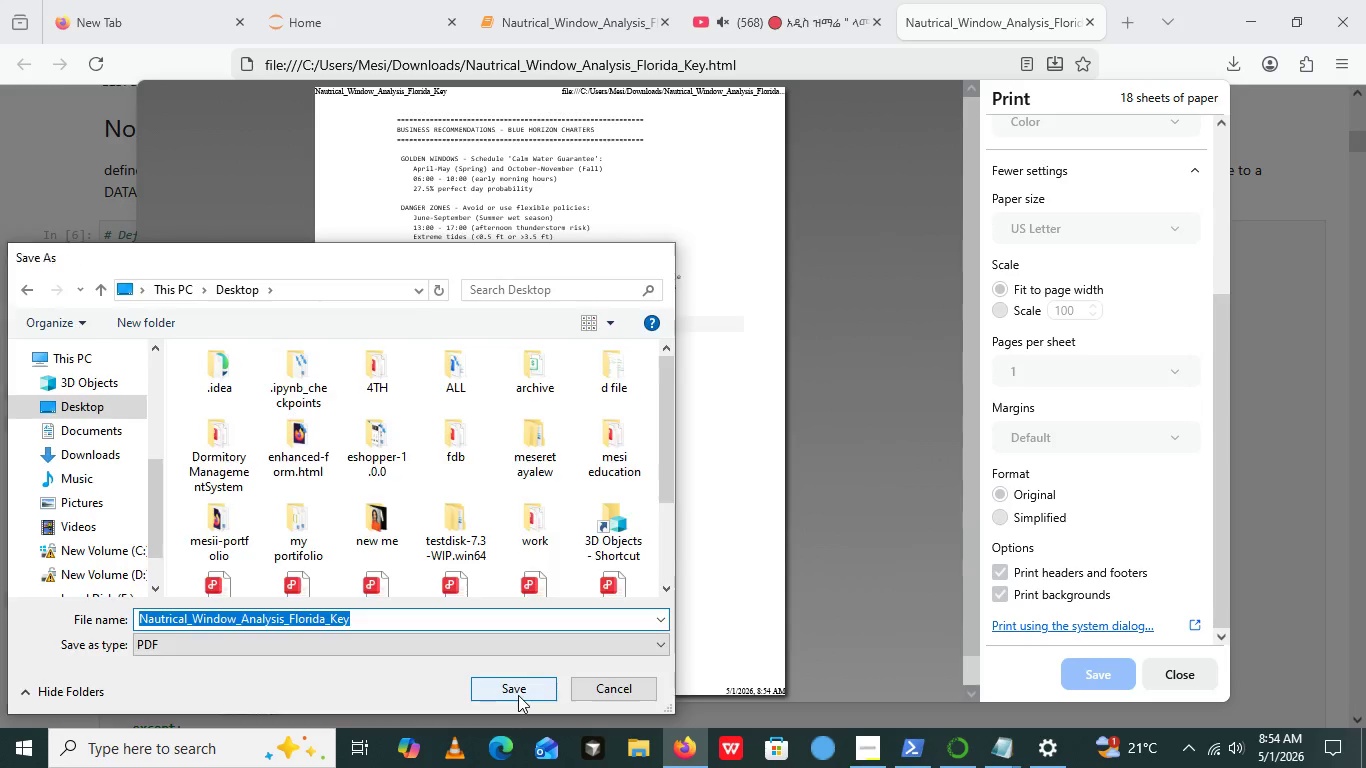 
left_click([518, 695])
 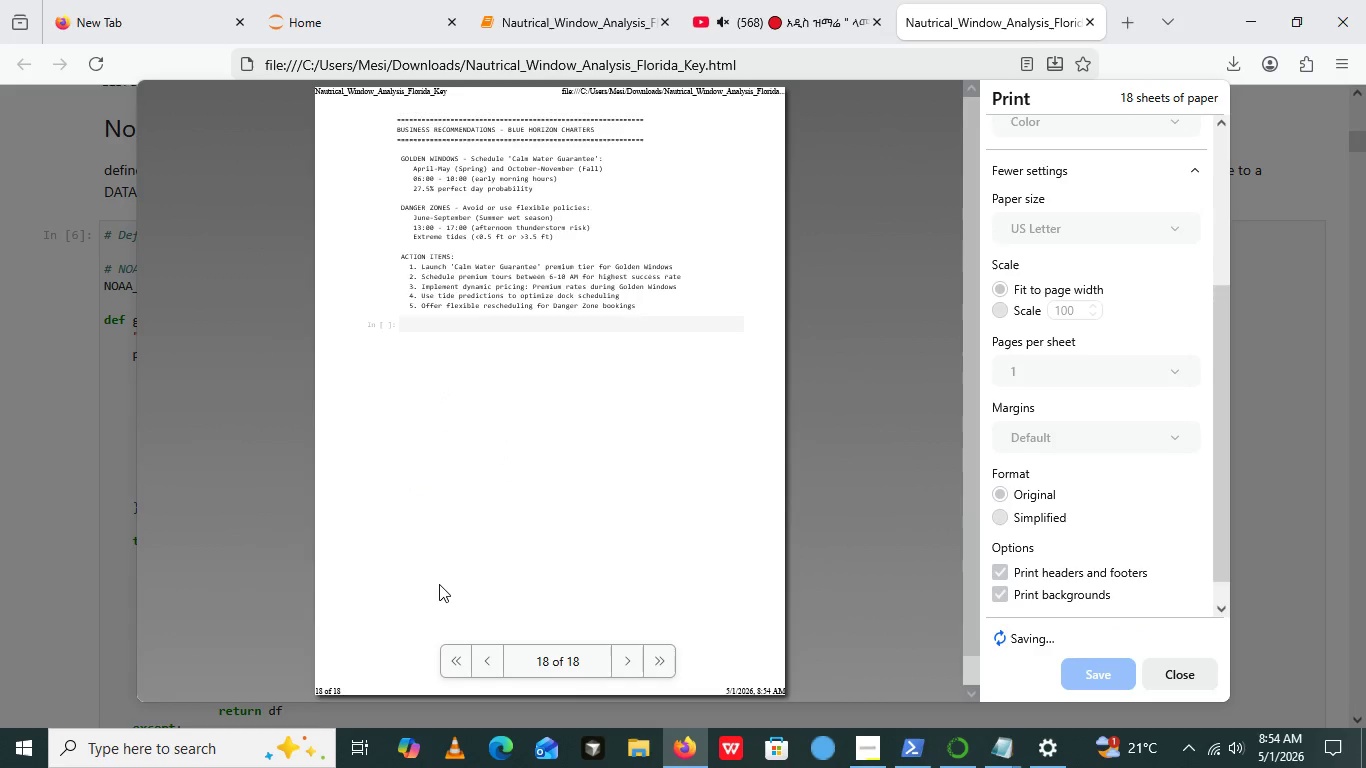 
scroll: coordinate [439, 584], scroll_direction: up, amount: 3.0
 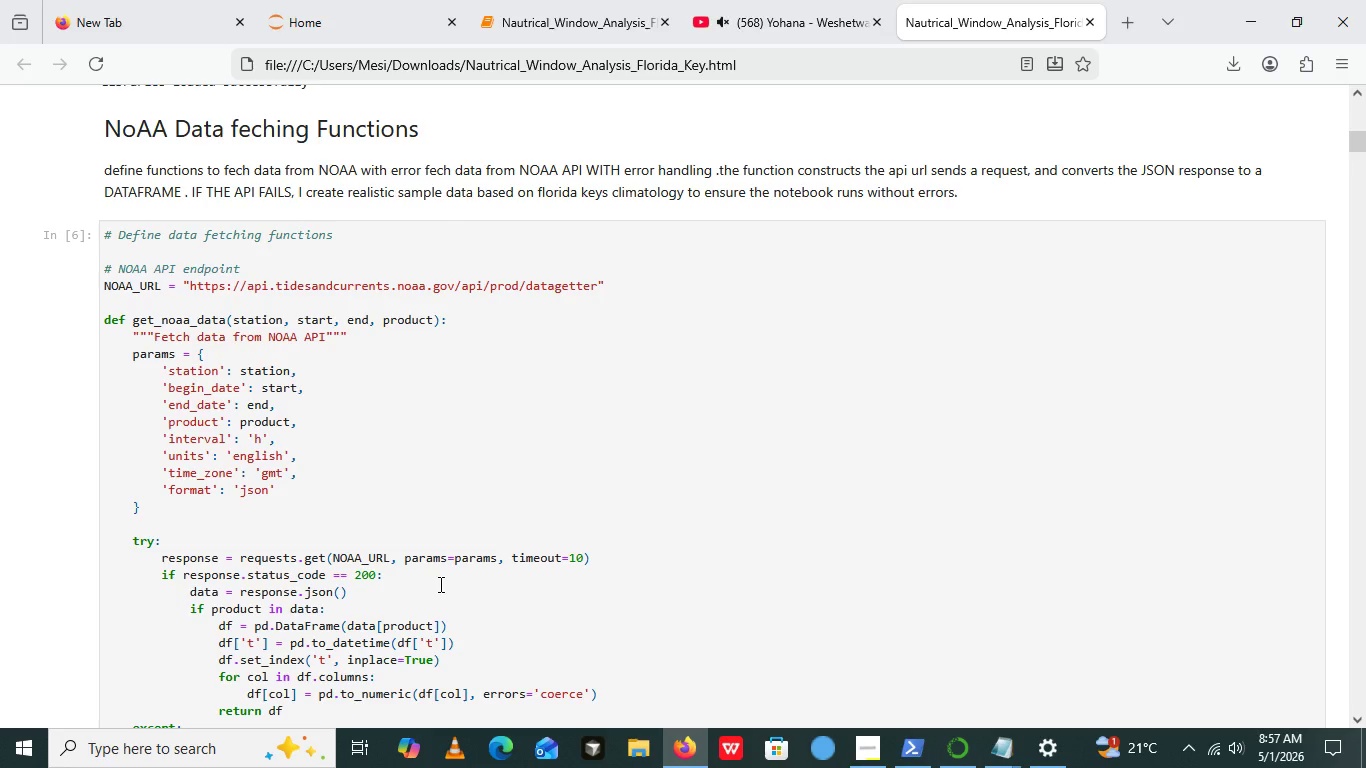 